 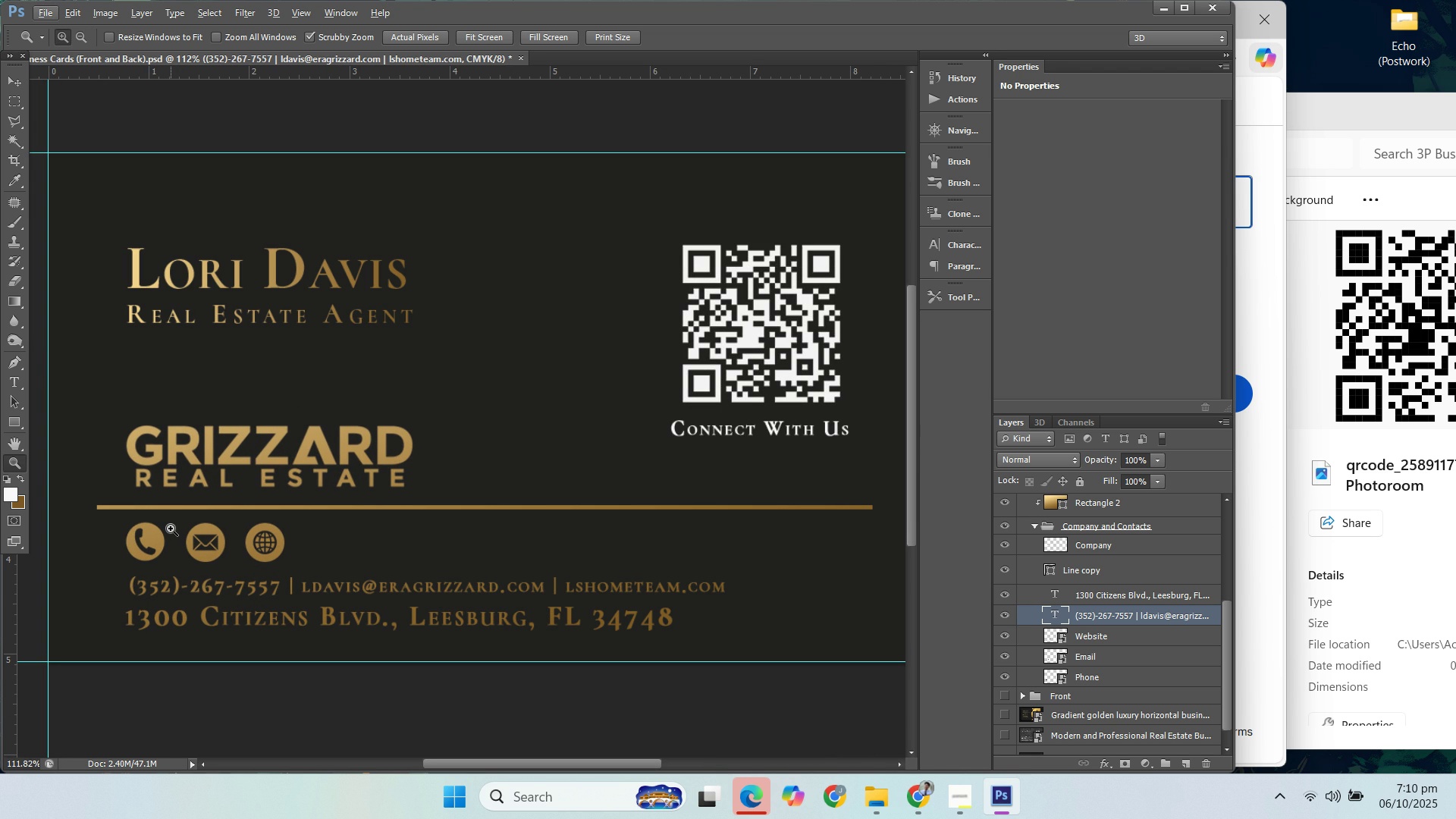 
left_click([11, 82])
 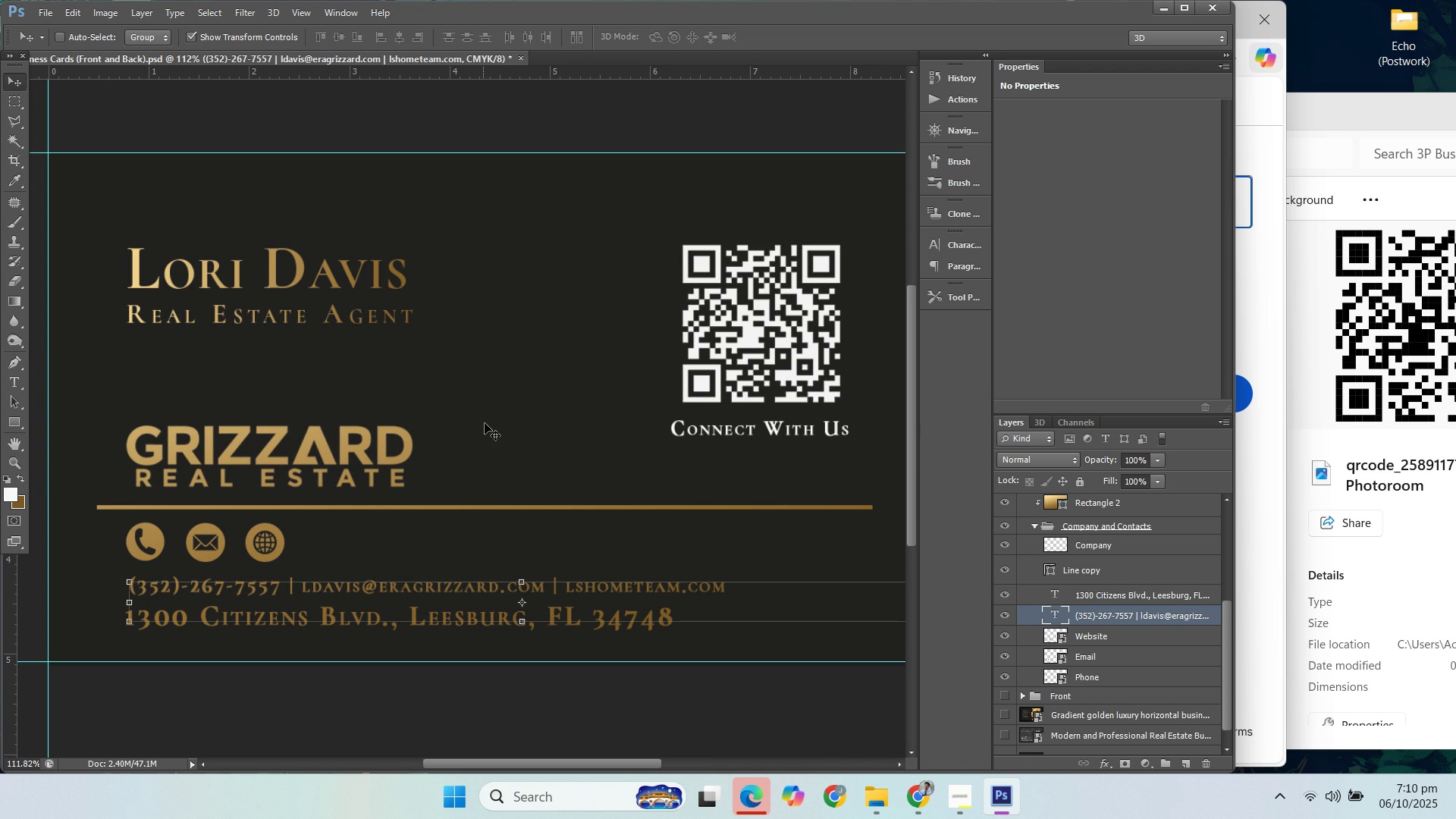 
key(ArrowLeft)
 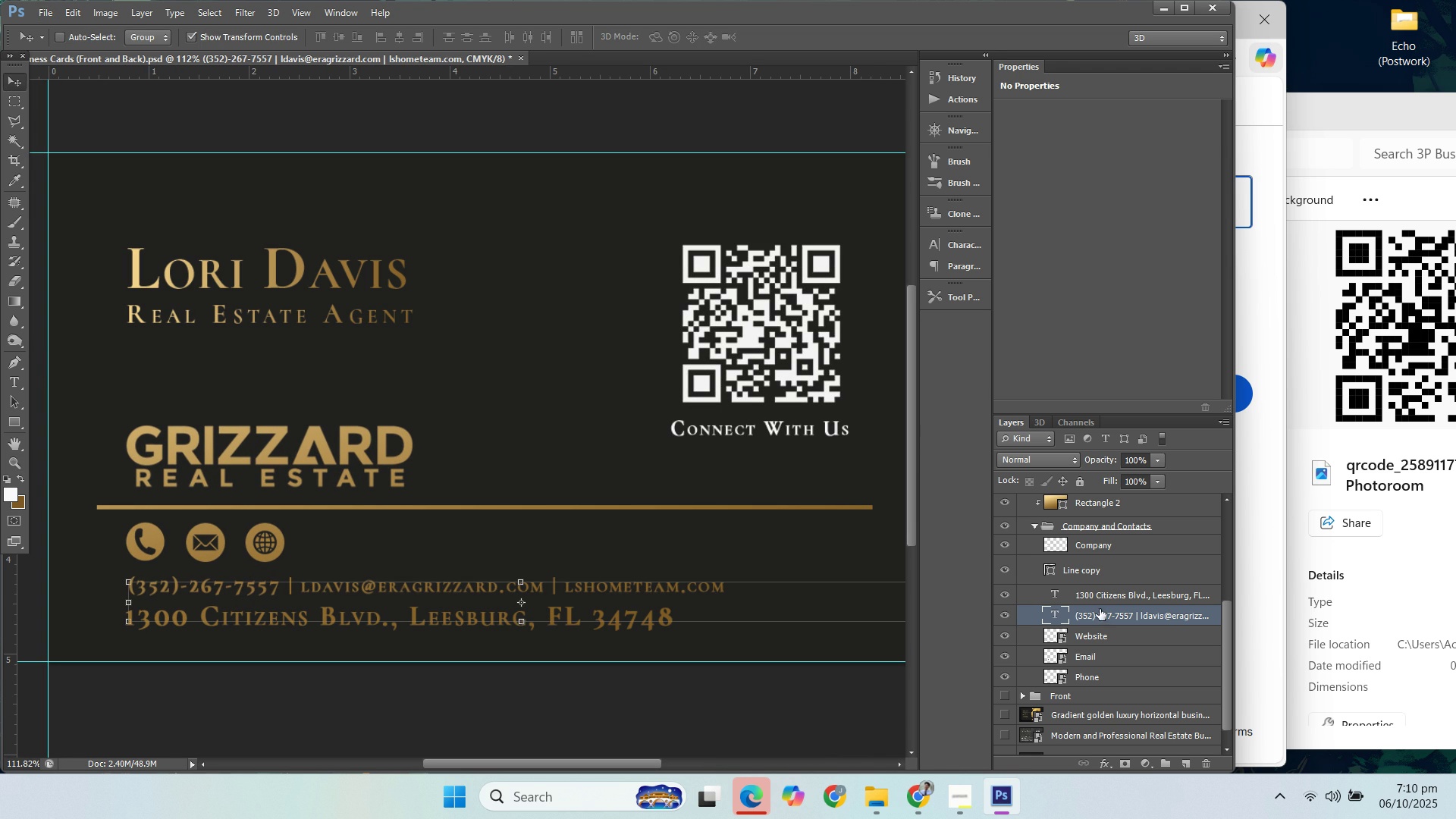 
left_click([1102, 598])
 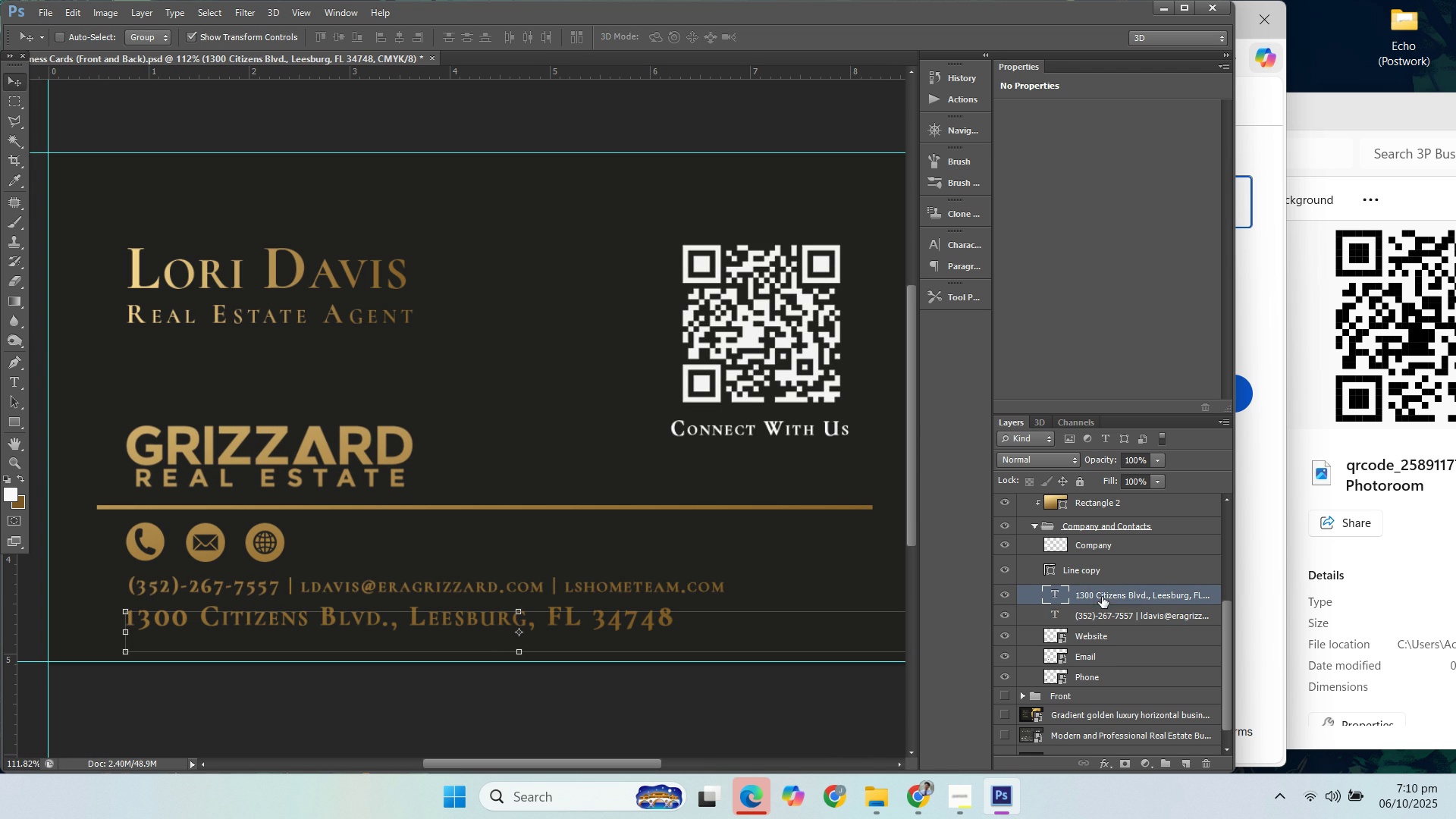 
key(ArrowRight)
 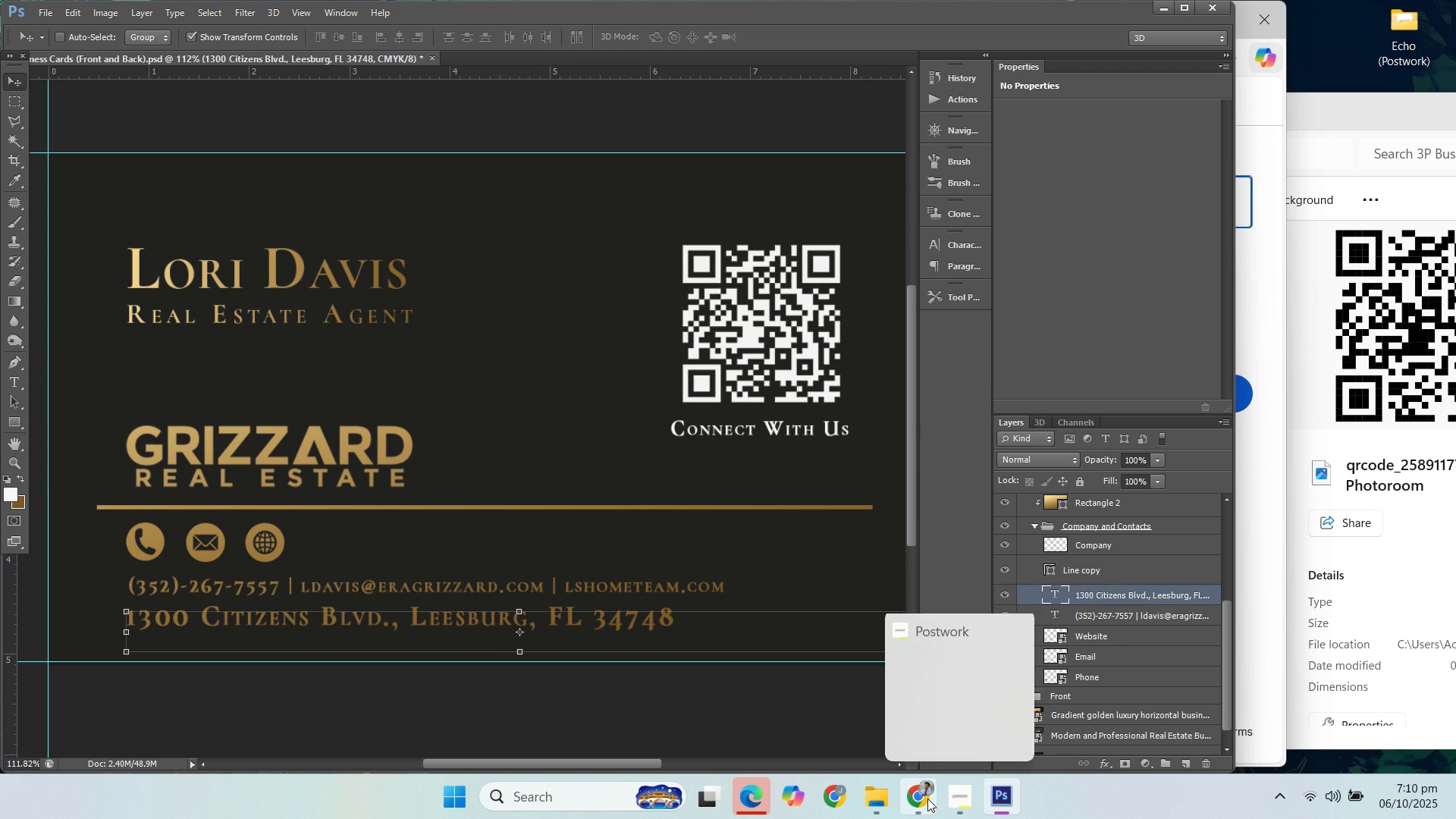 
left_click([924, 799])